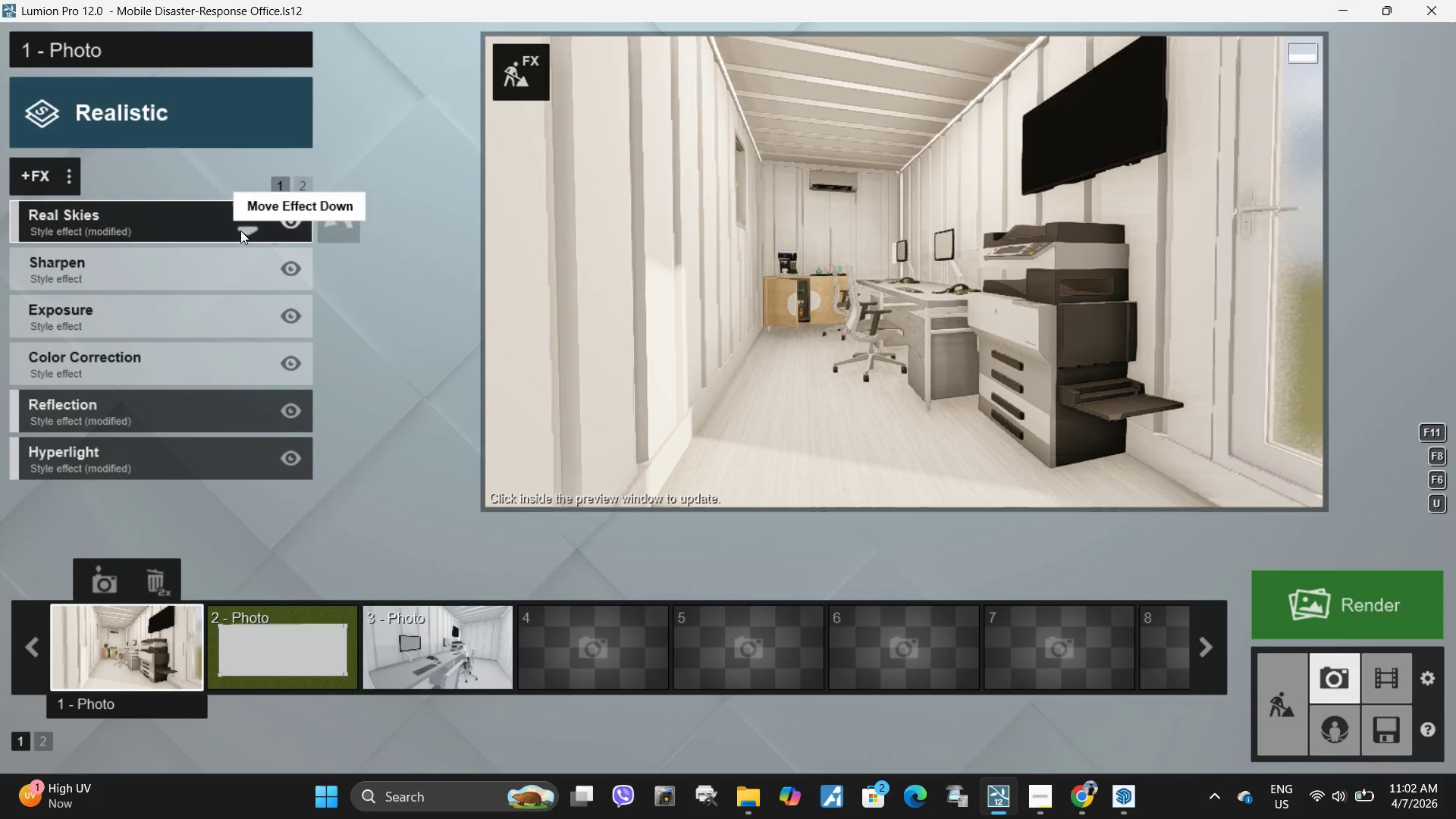 
double_click([141, 212])
 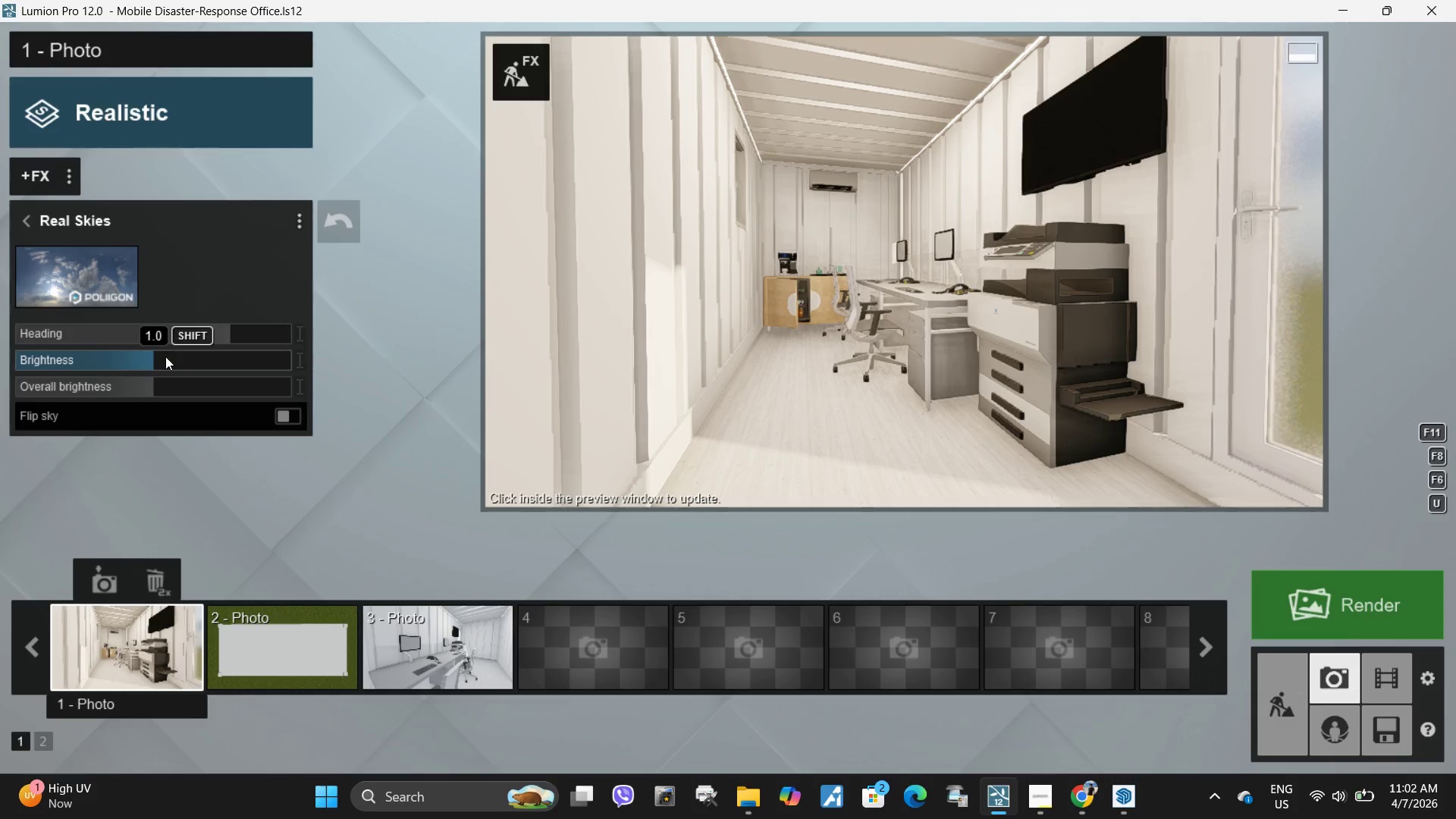 
left_click_drag(start_coordinate=[155, 359], to_coordinate=[93, 360])
 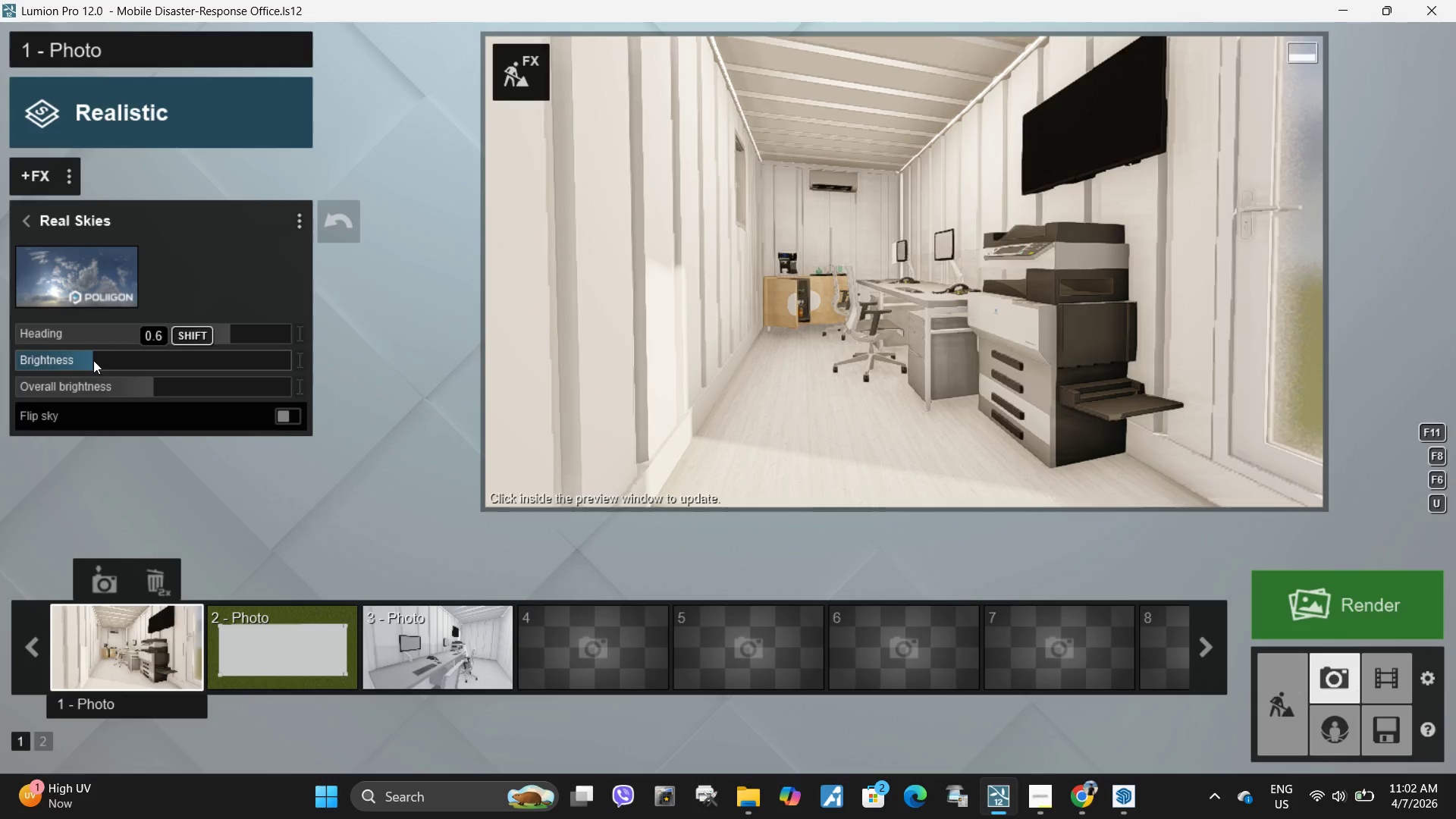 
left_click_drag(start_coordinate=[93, 360], to_coordinate=[137, 358])
 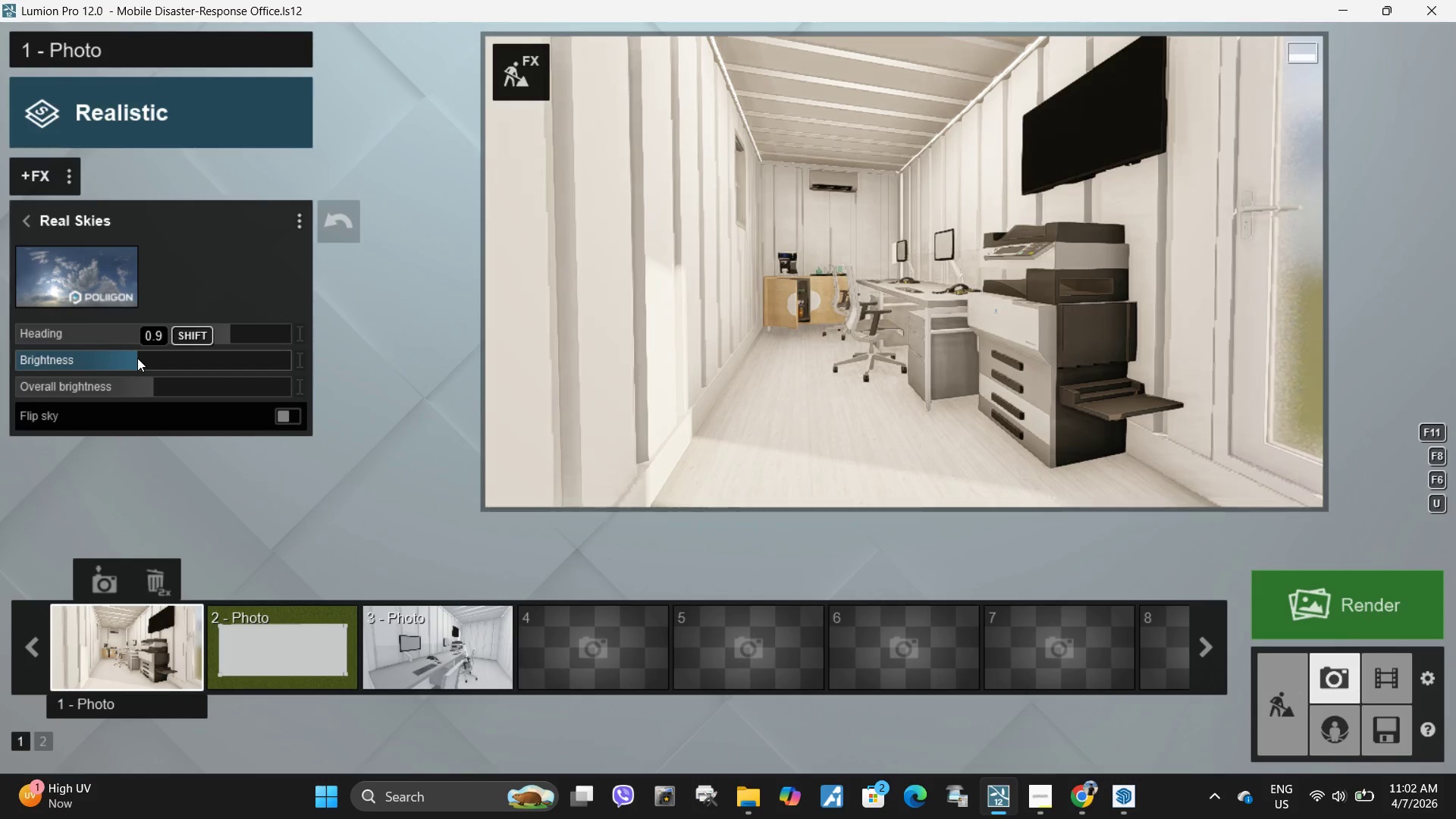 
left_click([137, 358])
 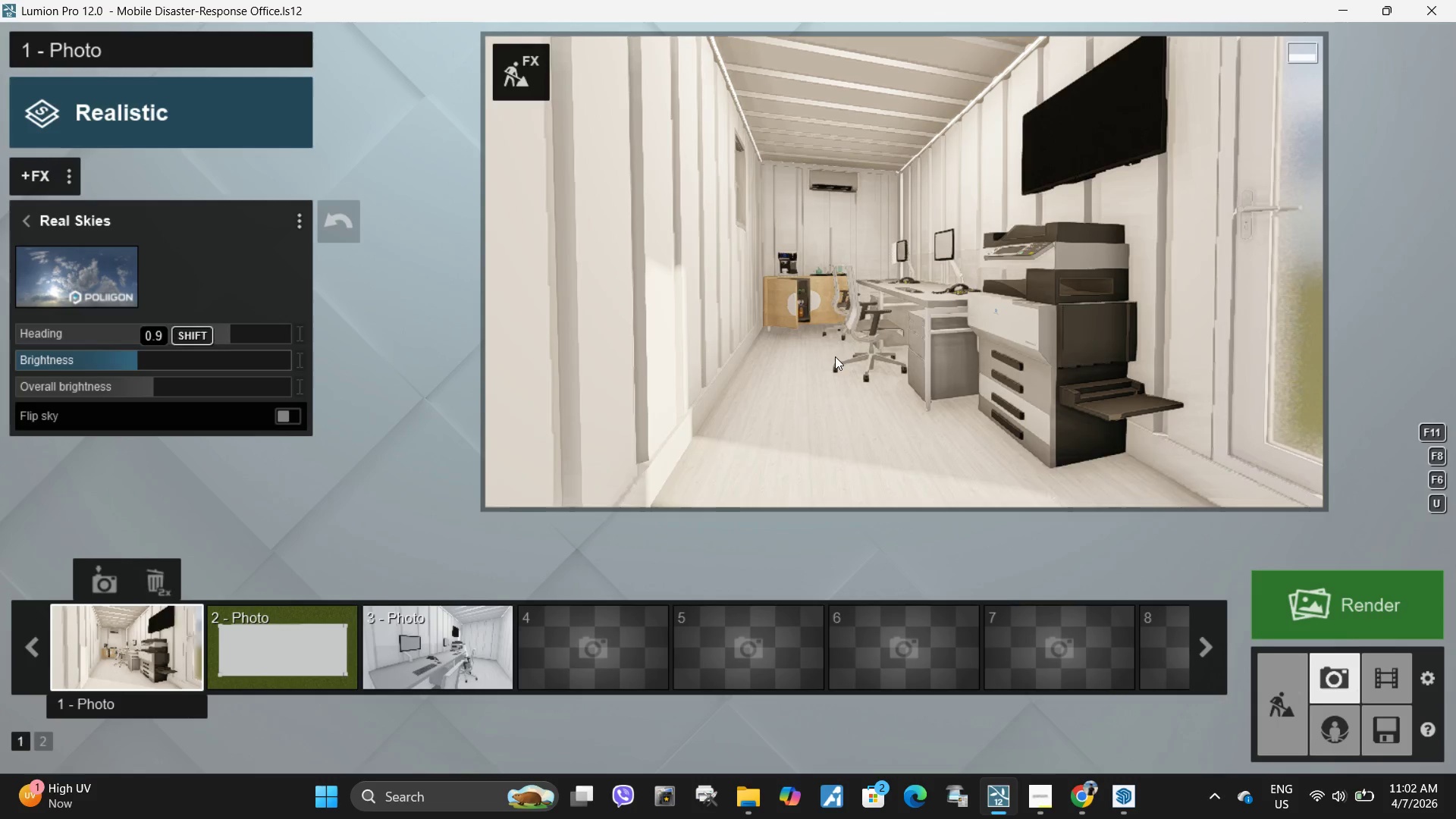 
double_click([952, 356])
 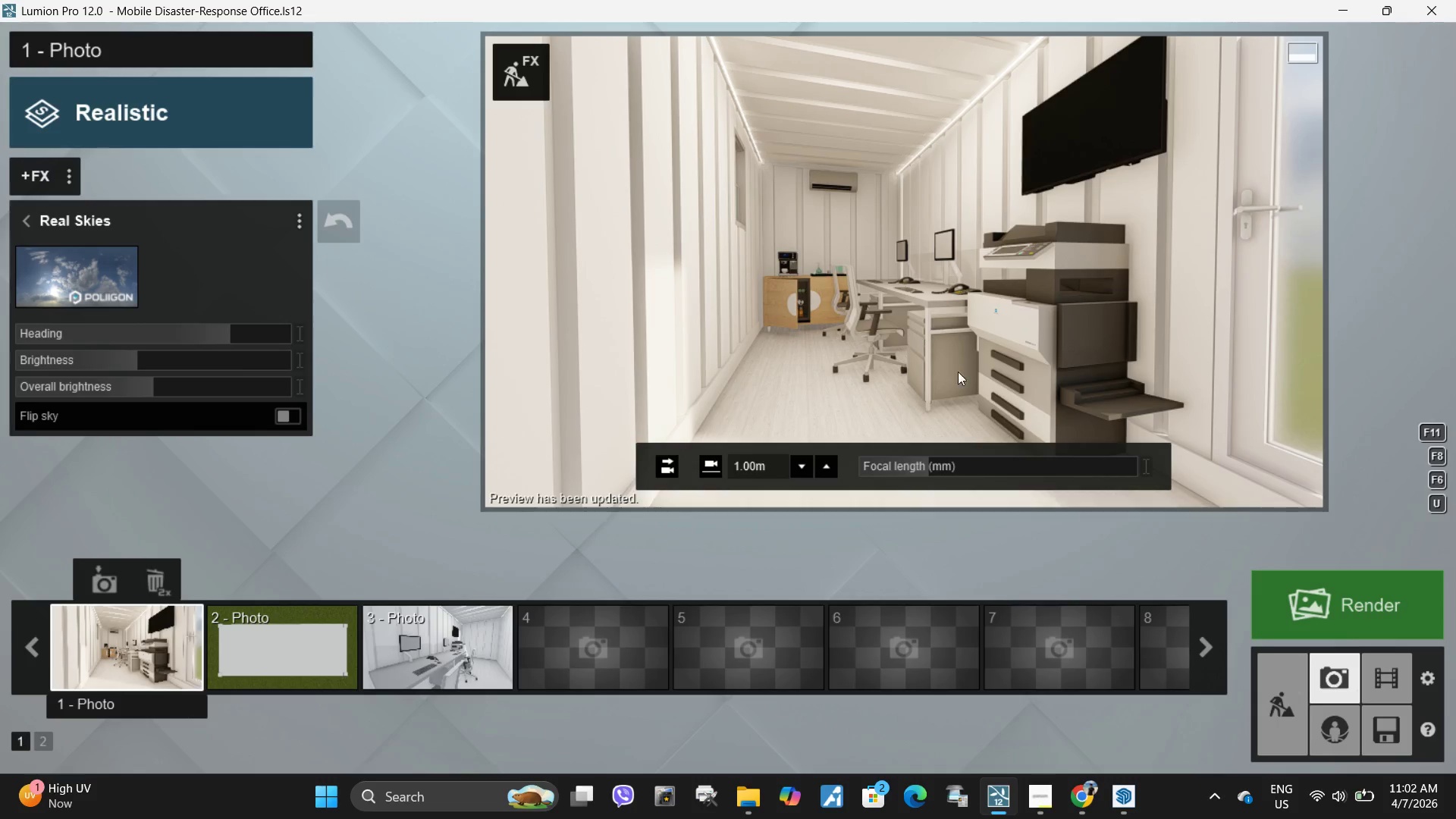 
left_click([1057, 802])